 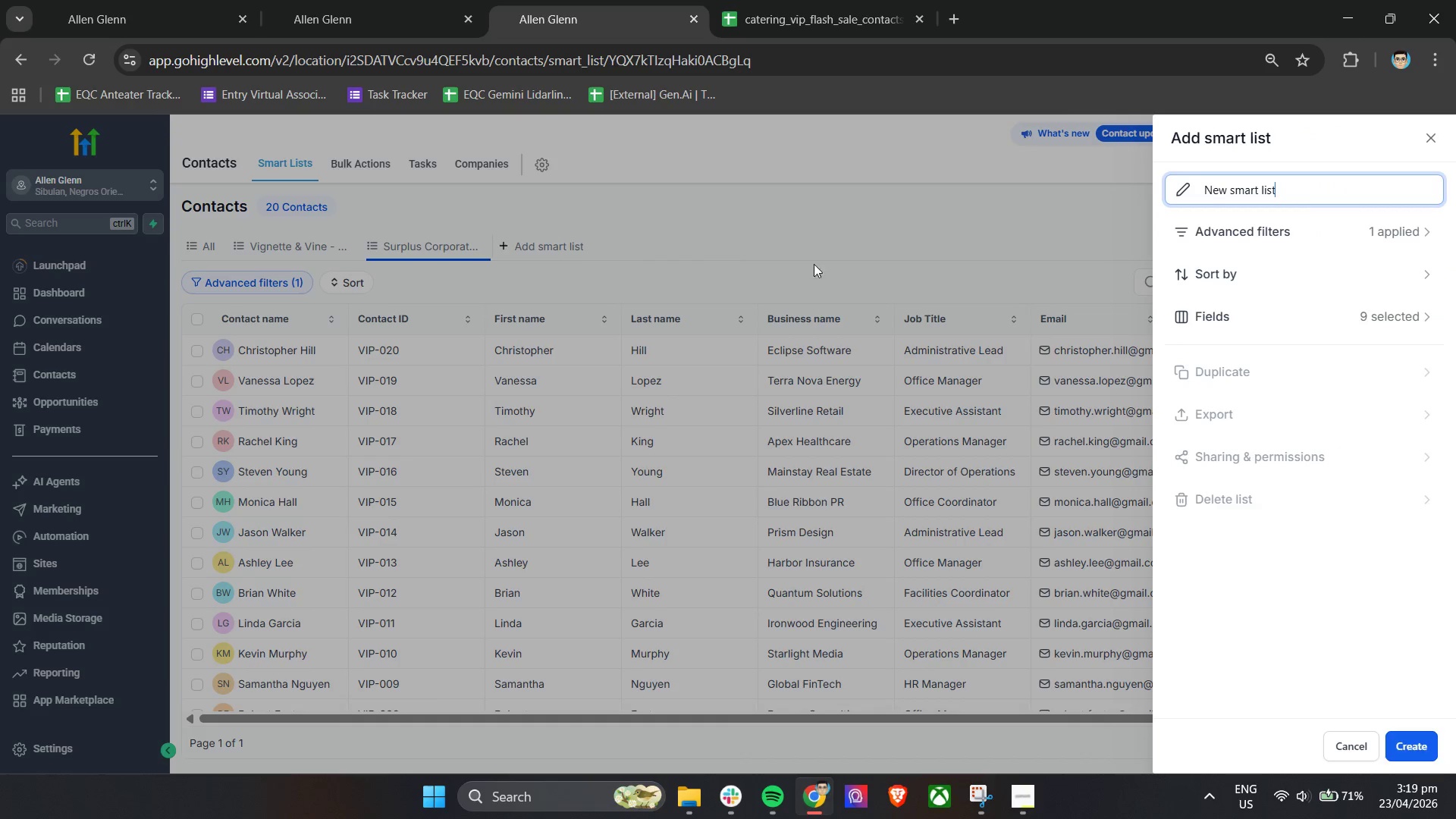 
left_click_drag(start_coordinate=[1285, 192], to_coordinate=[1143, 197])
 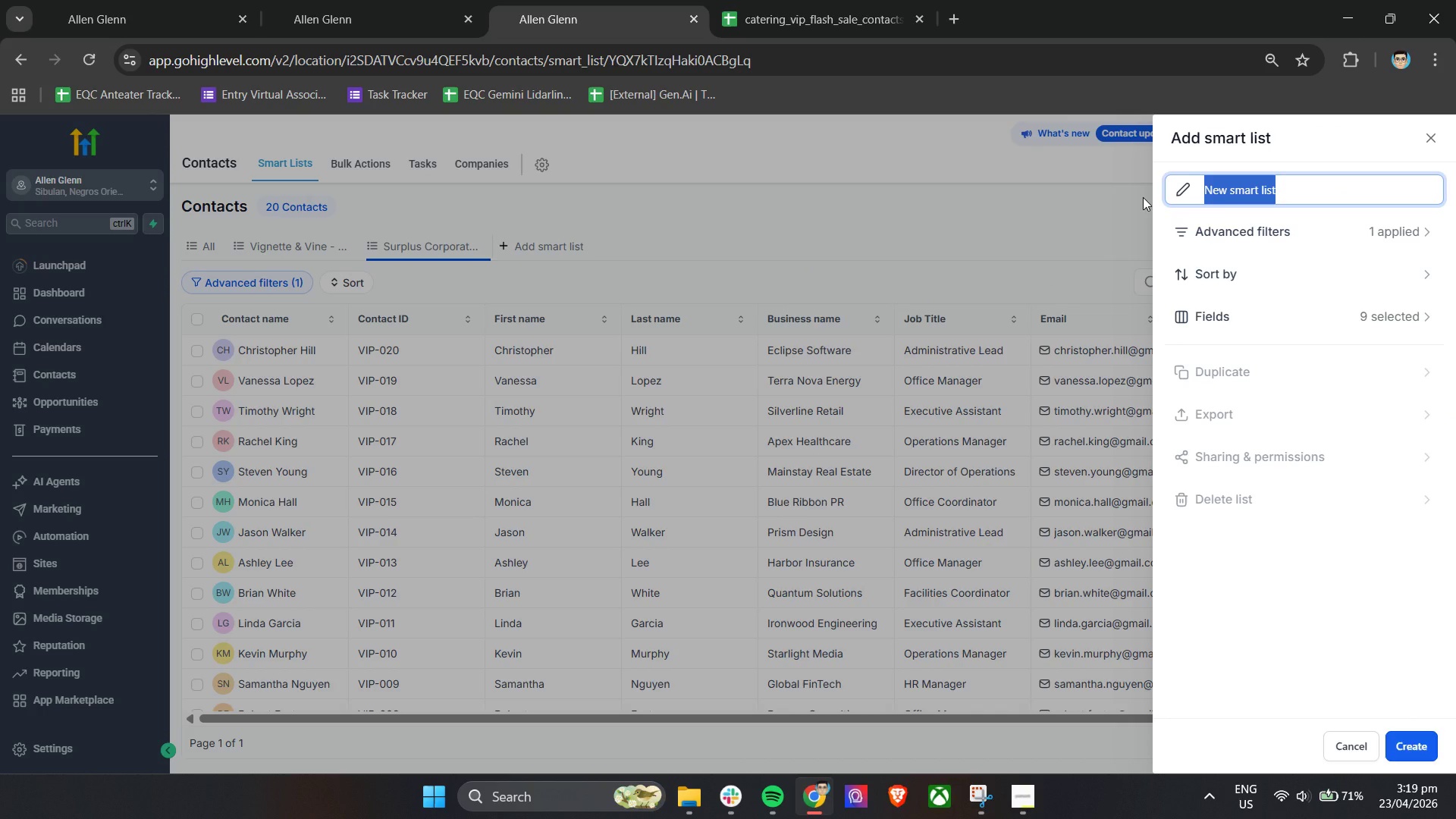 
type(VIP Flash Sale)
 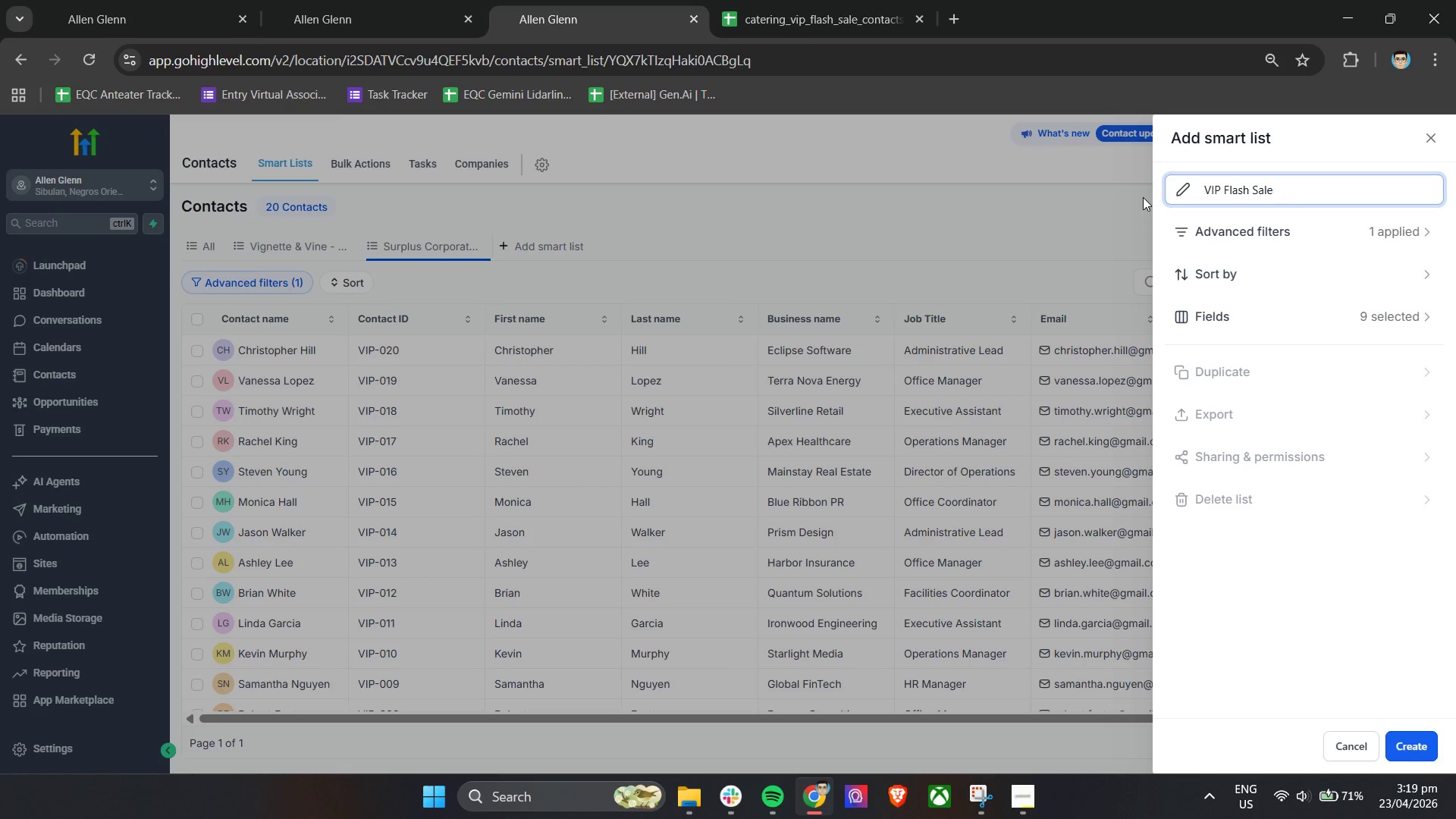 
left_click([1228, 233])
 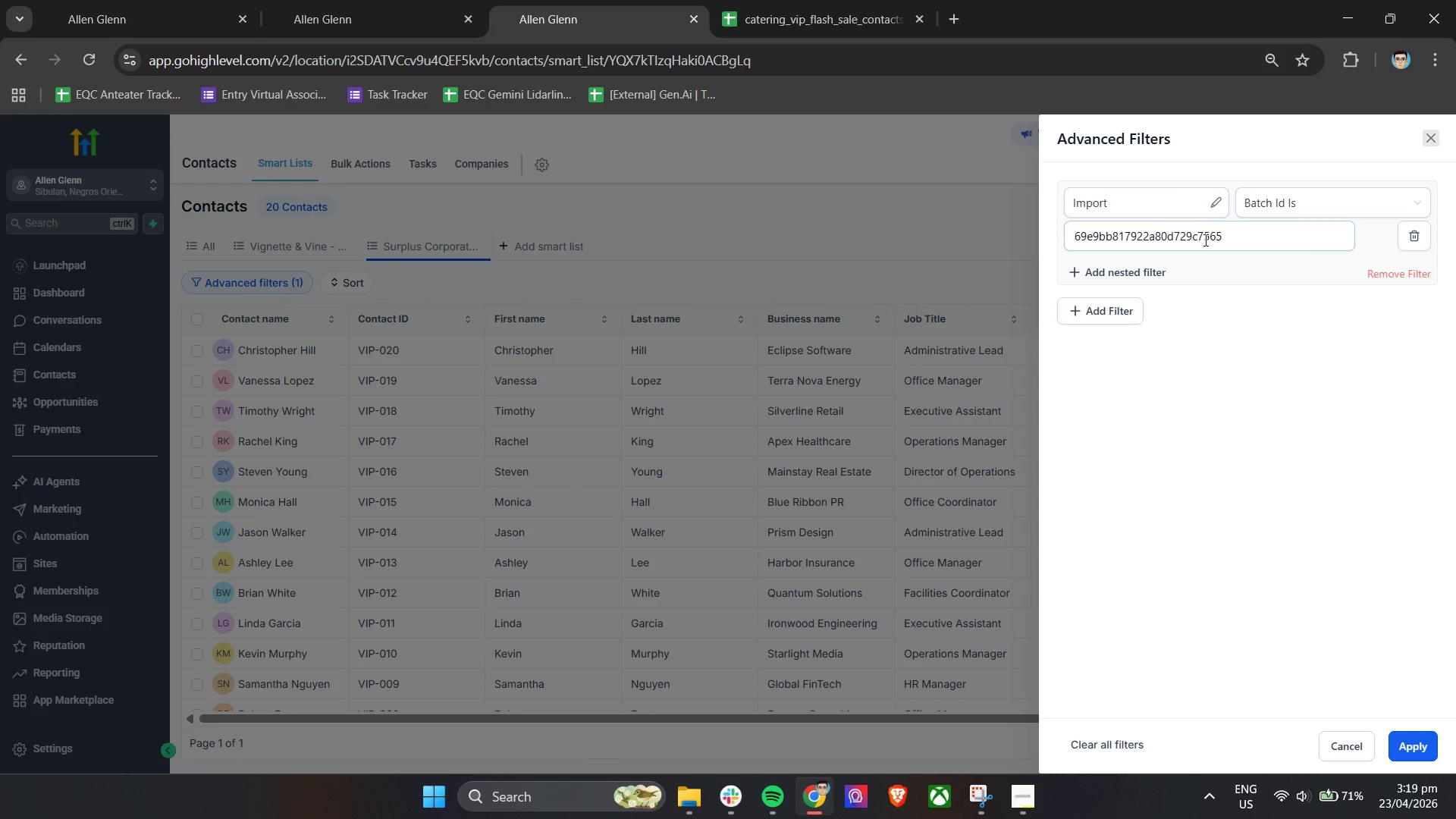 
left_click_drag(start_coordinate=[1237, 239], to_coordinate=[1021, 239])
 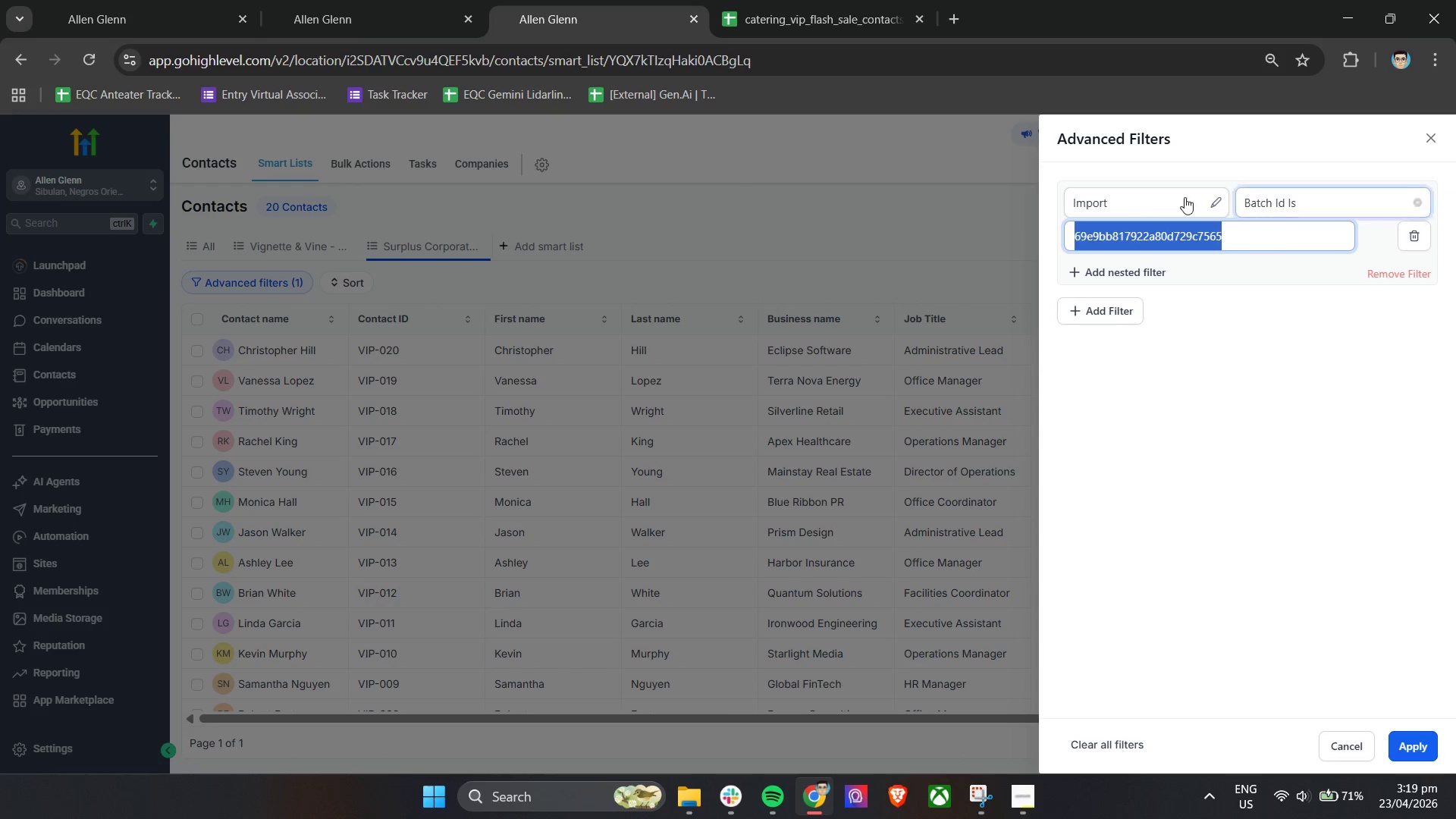 
left_click([1143, 197])
 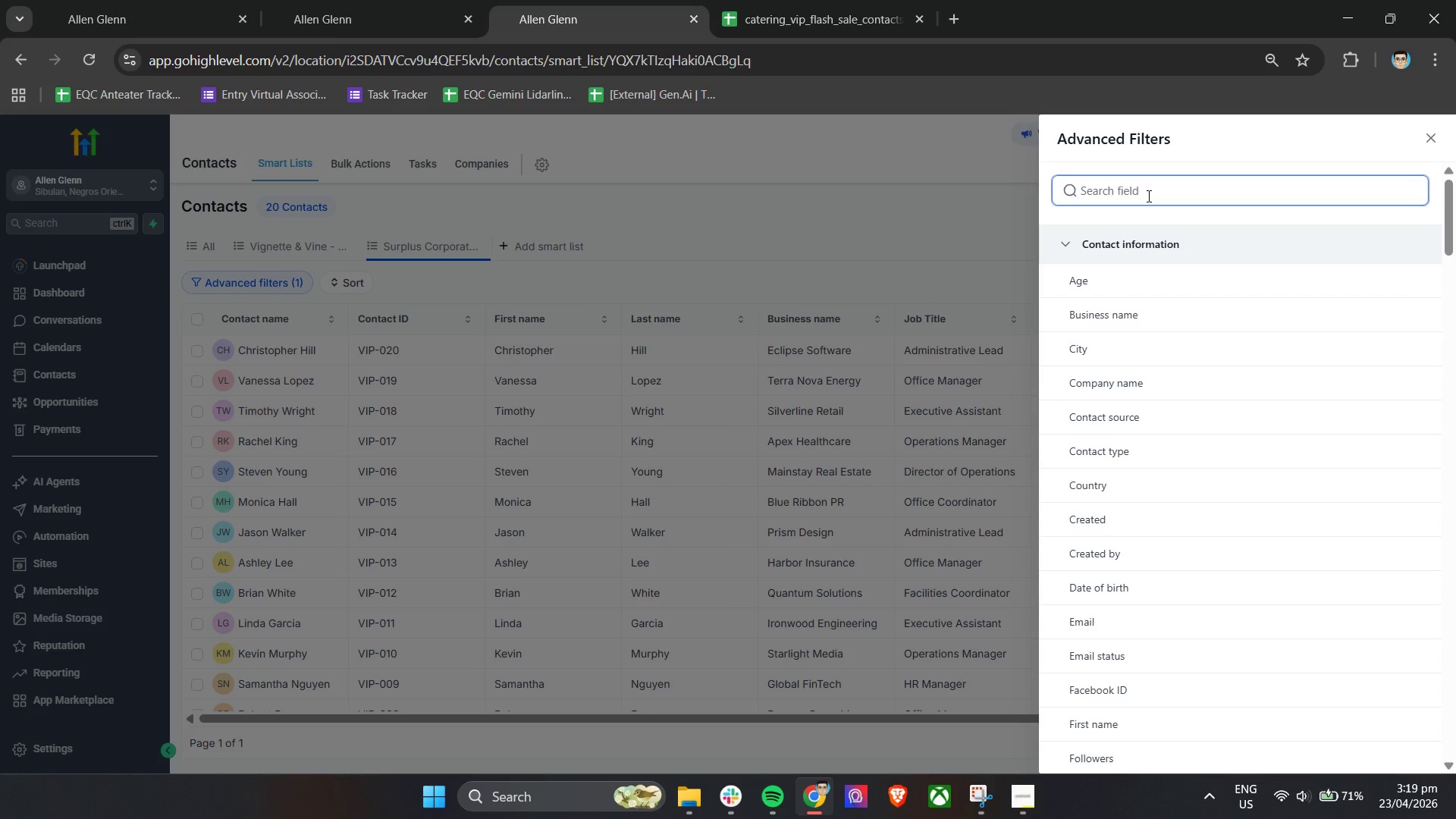 
left_click([1070, 245])
 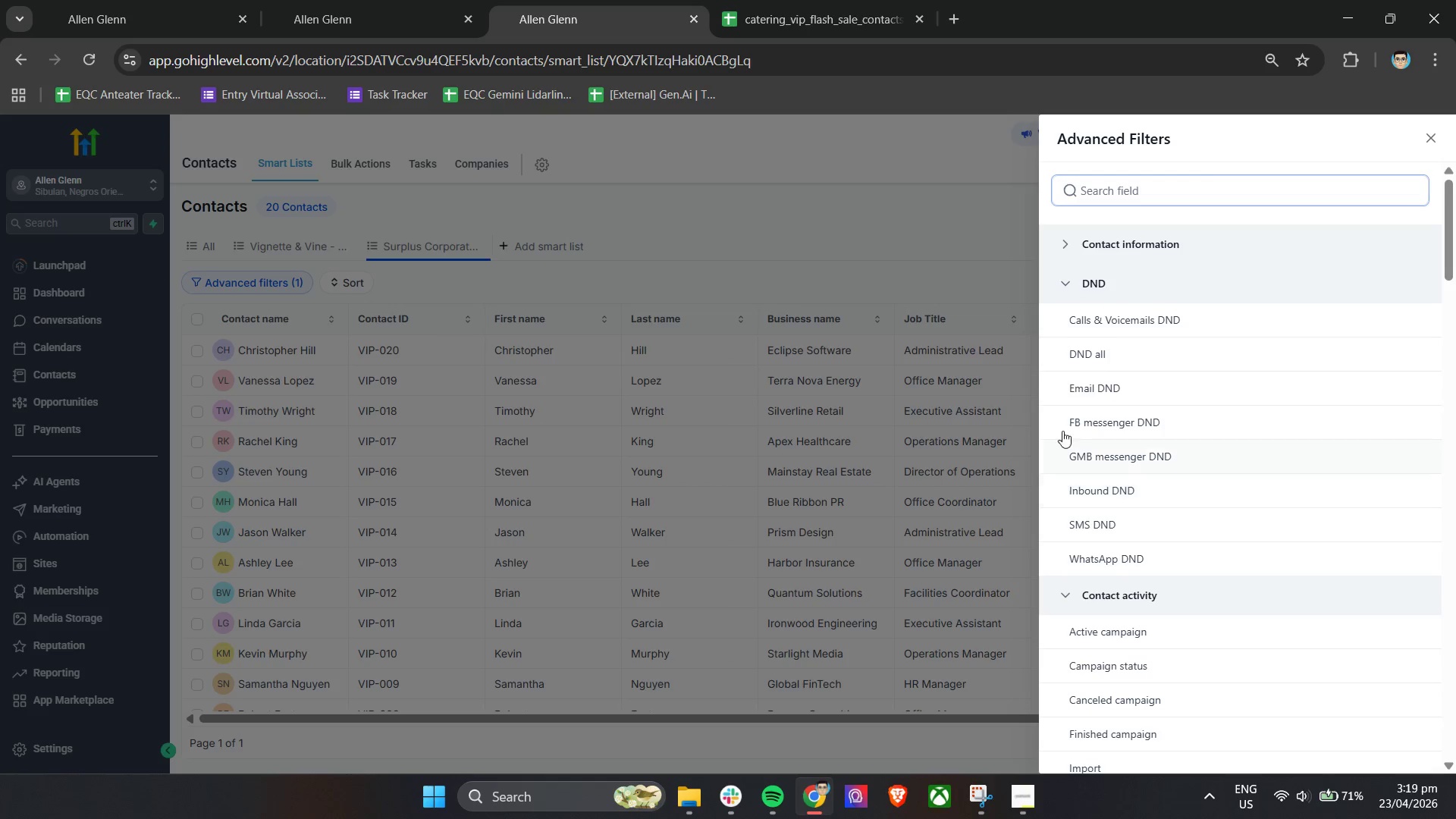 
left_click([1066, 272])
 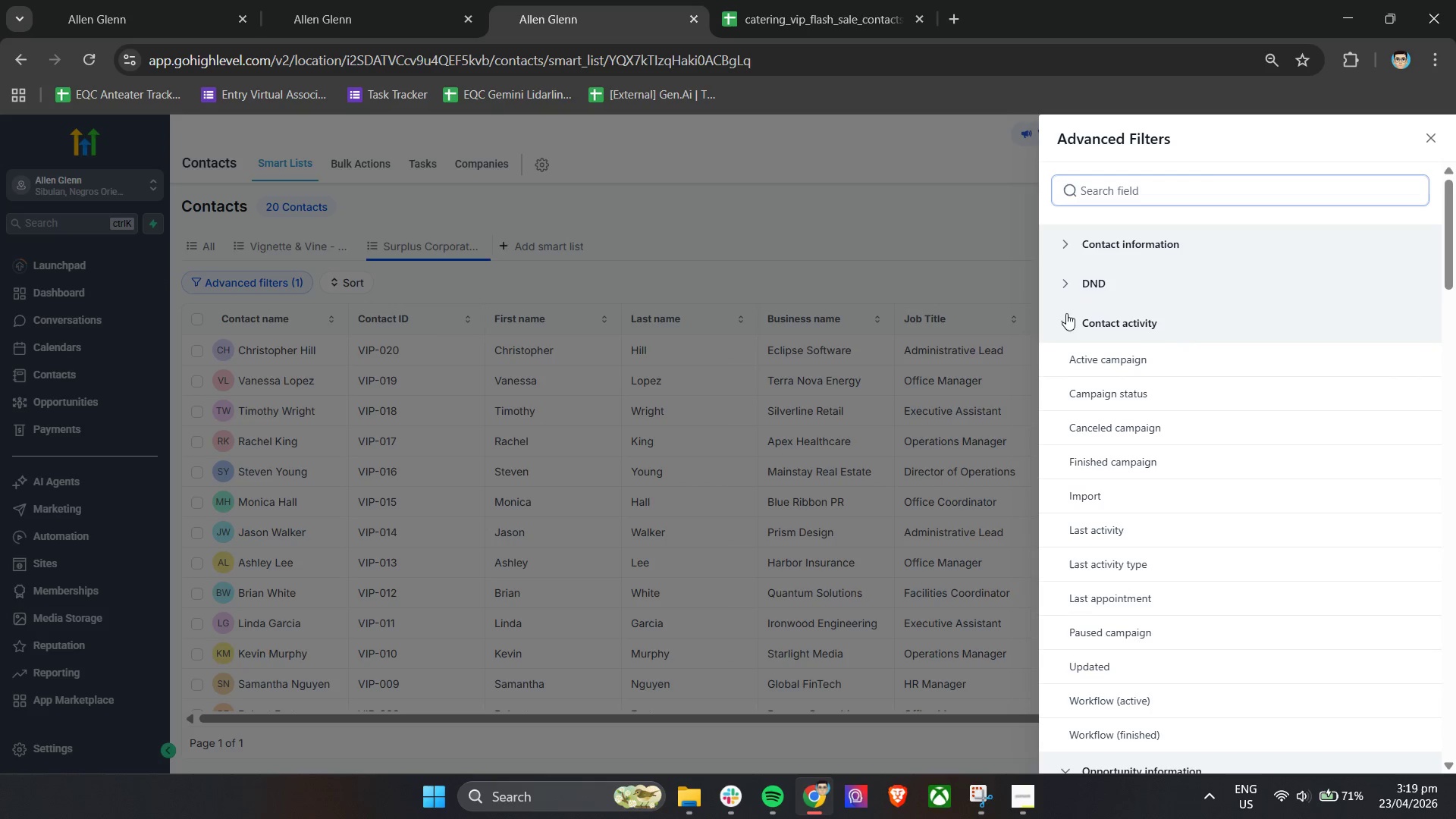 
left_click([1065, 317])
 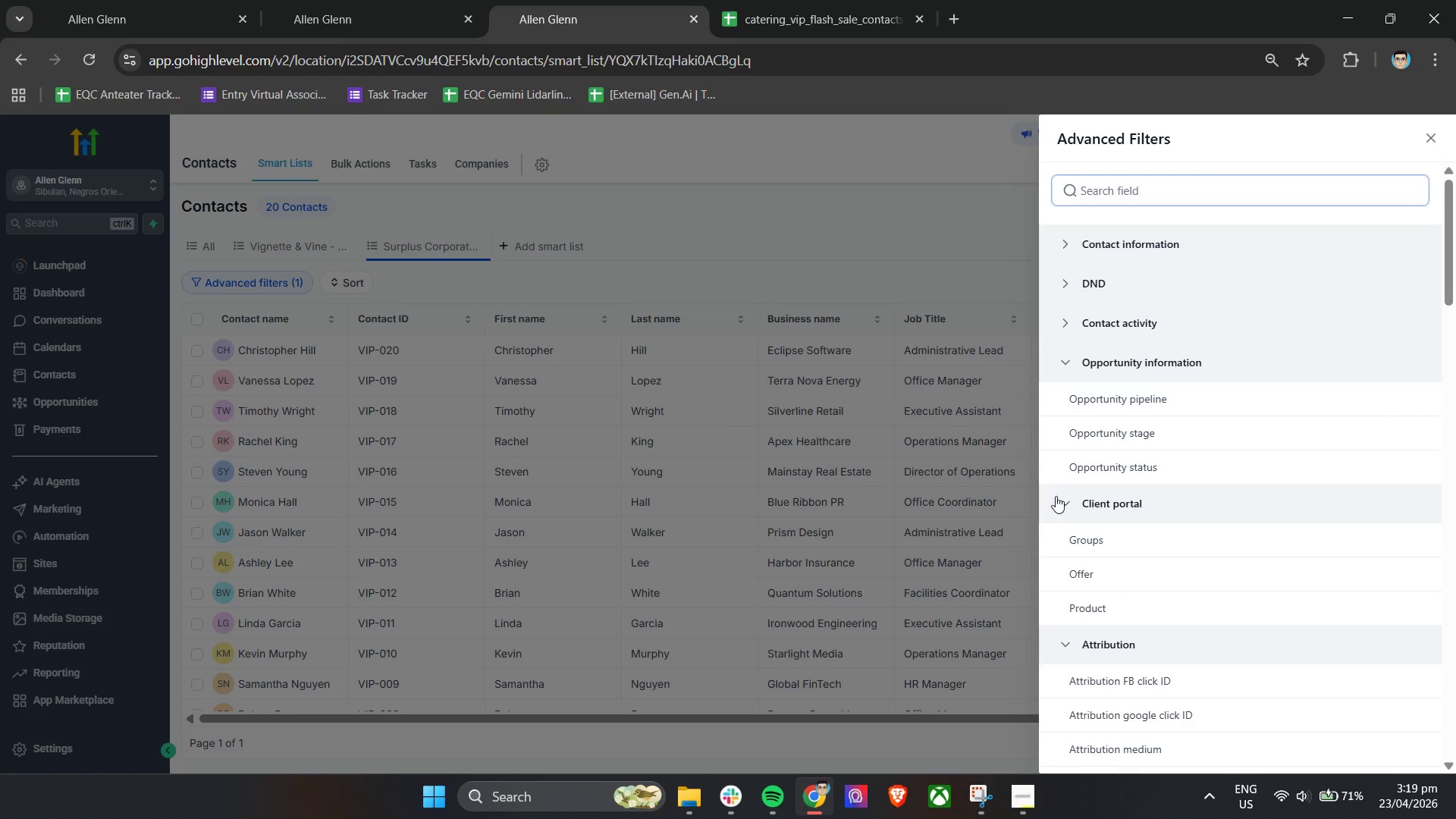 
left_click([1172, 180])
 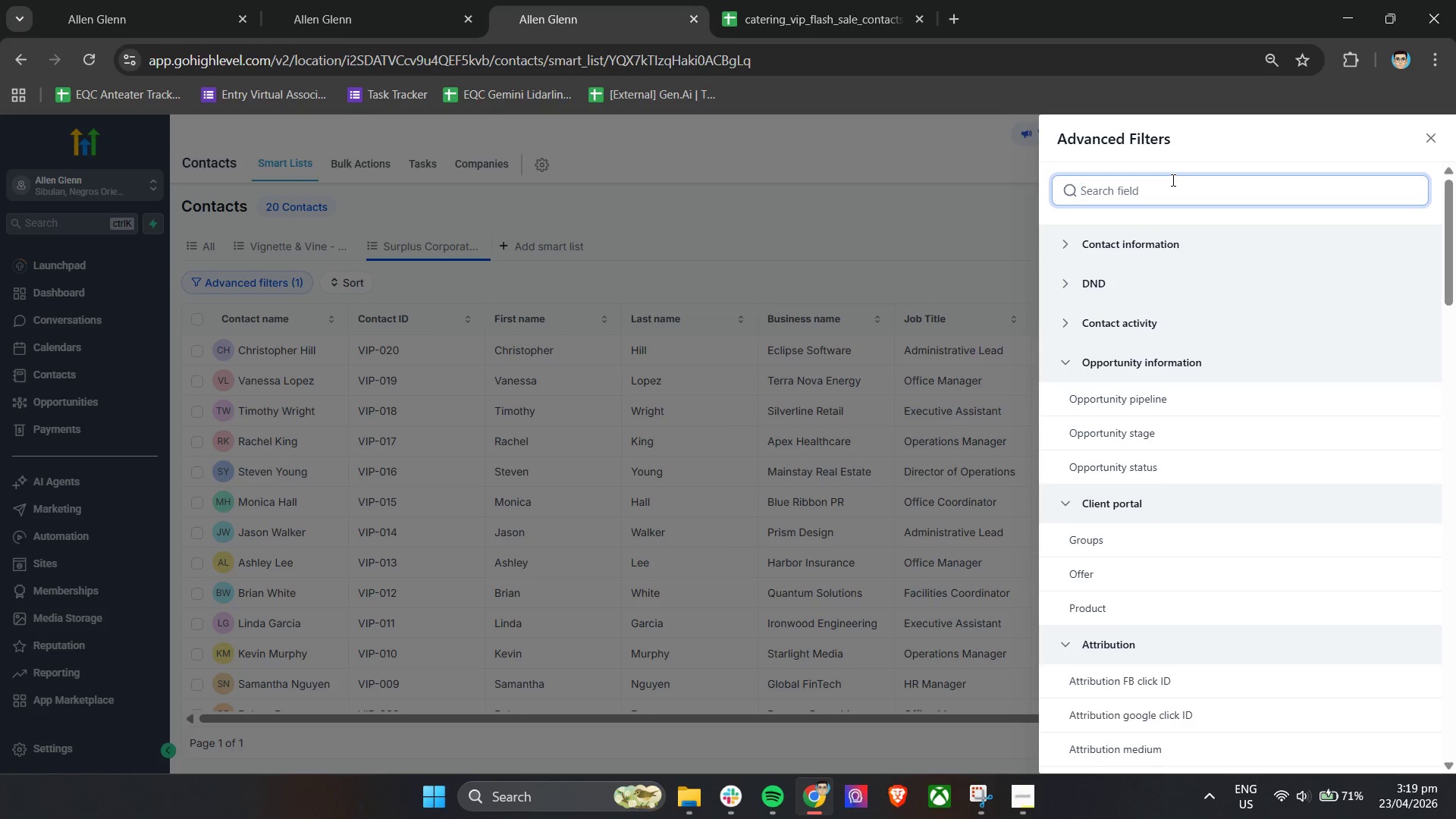 
type(t)
key(Backspace)
type(flash)
 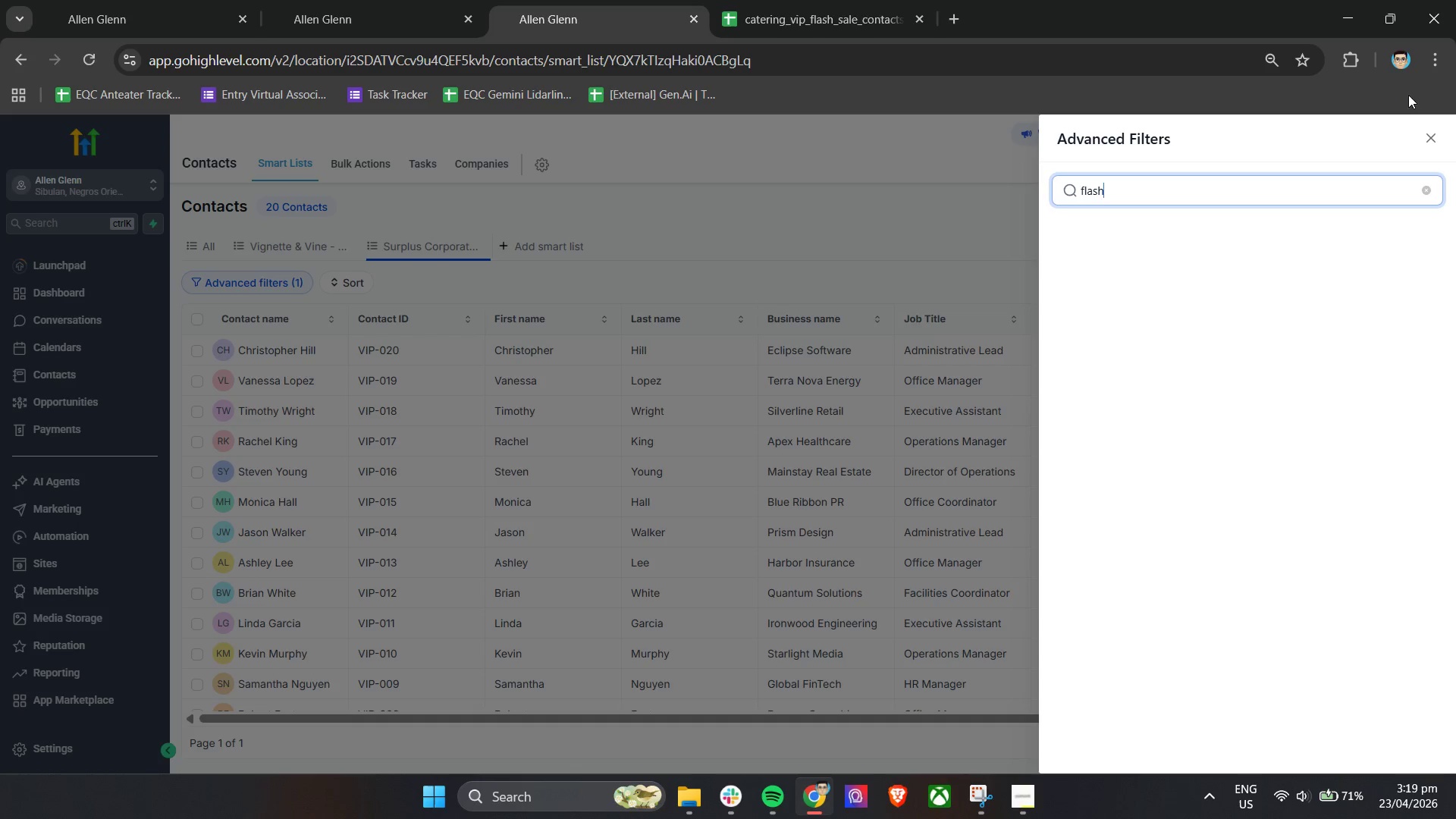 
left_click([1428, 135])
 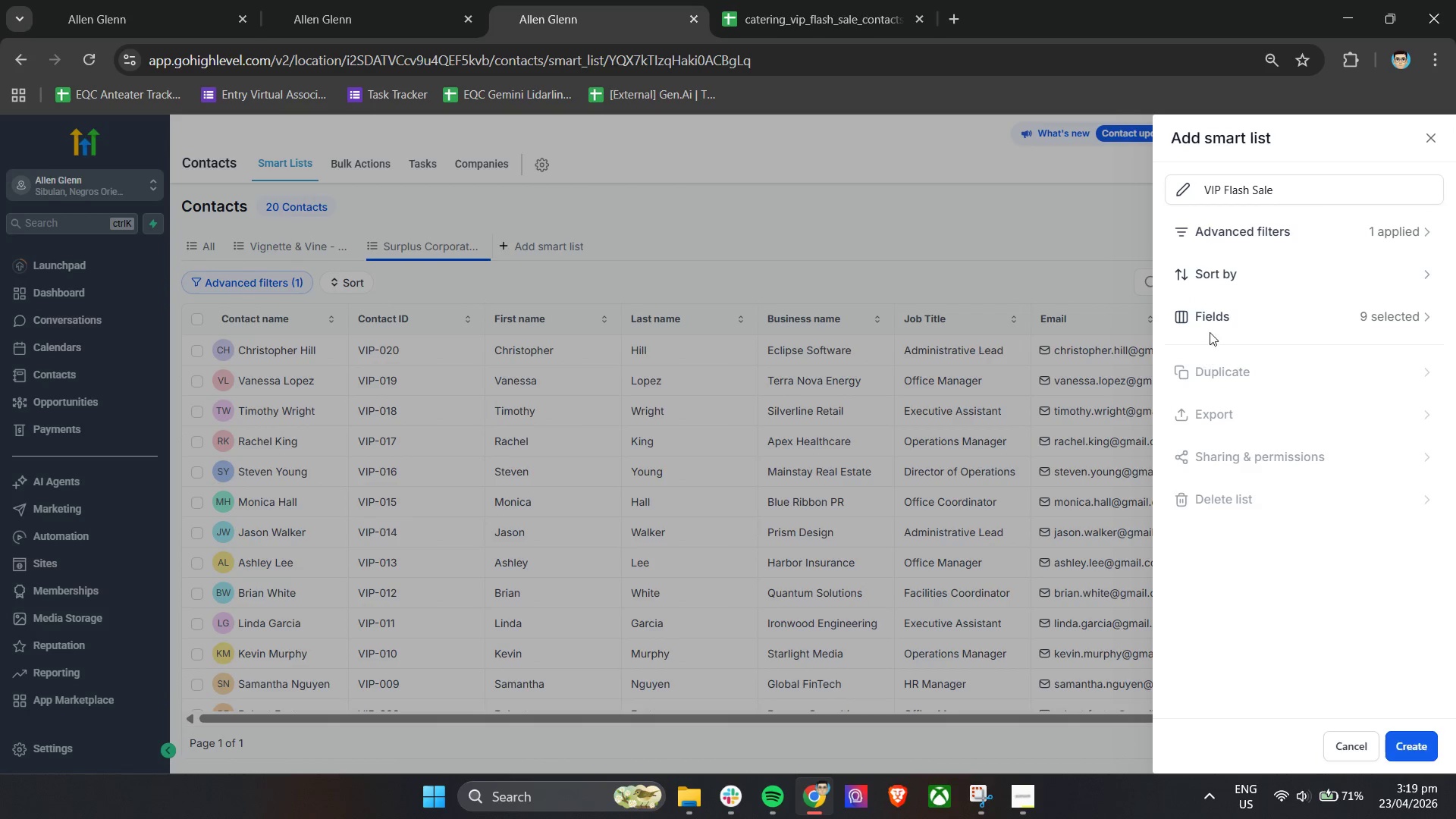 
left_click([1219, 278])
 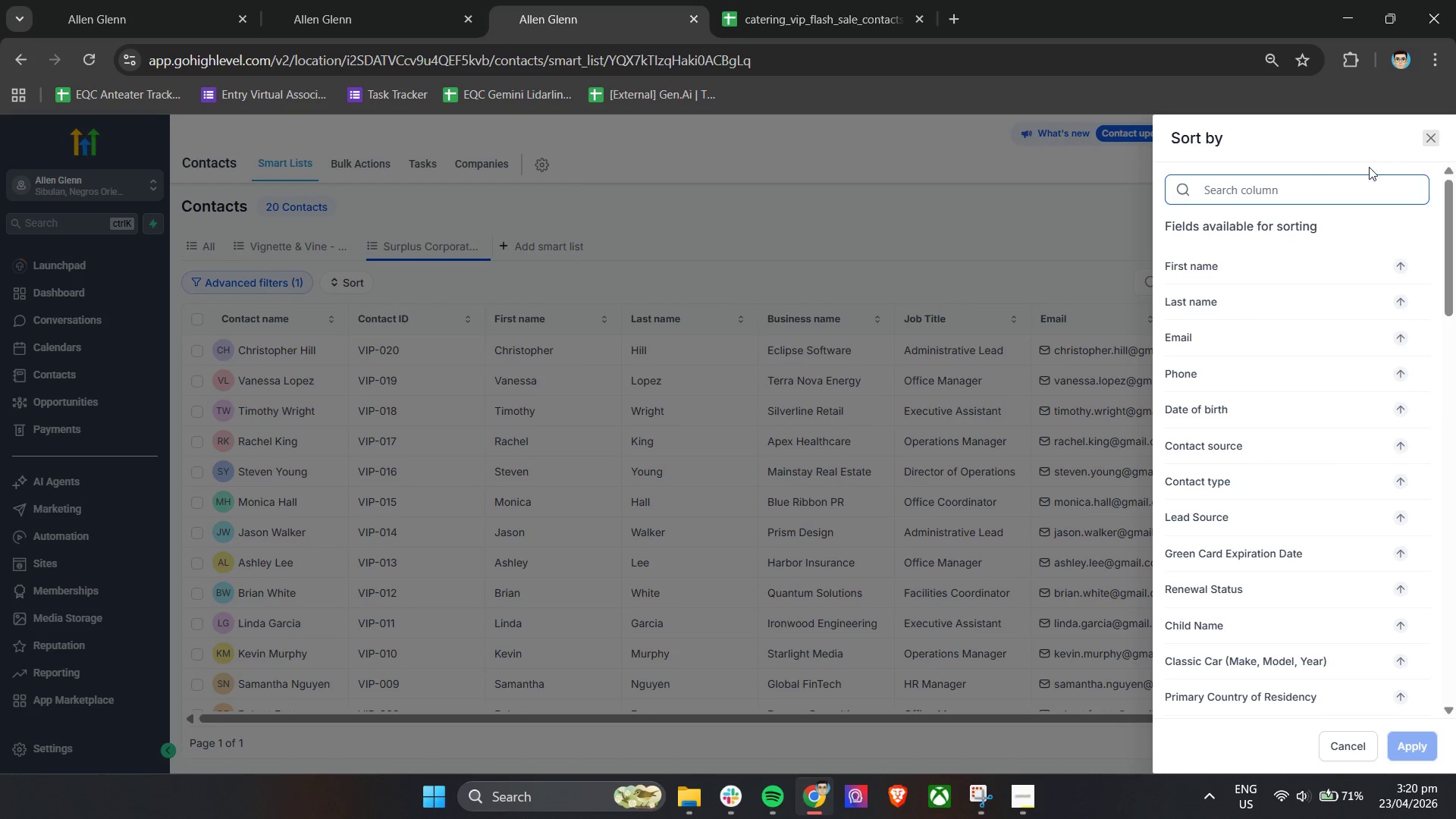 
left_click([1439, 139])
 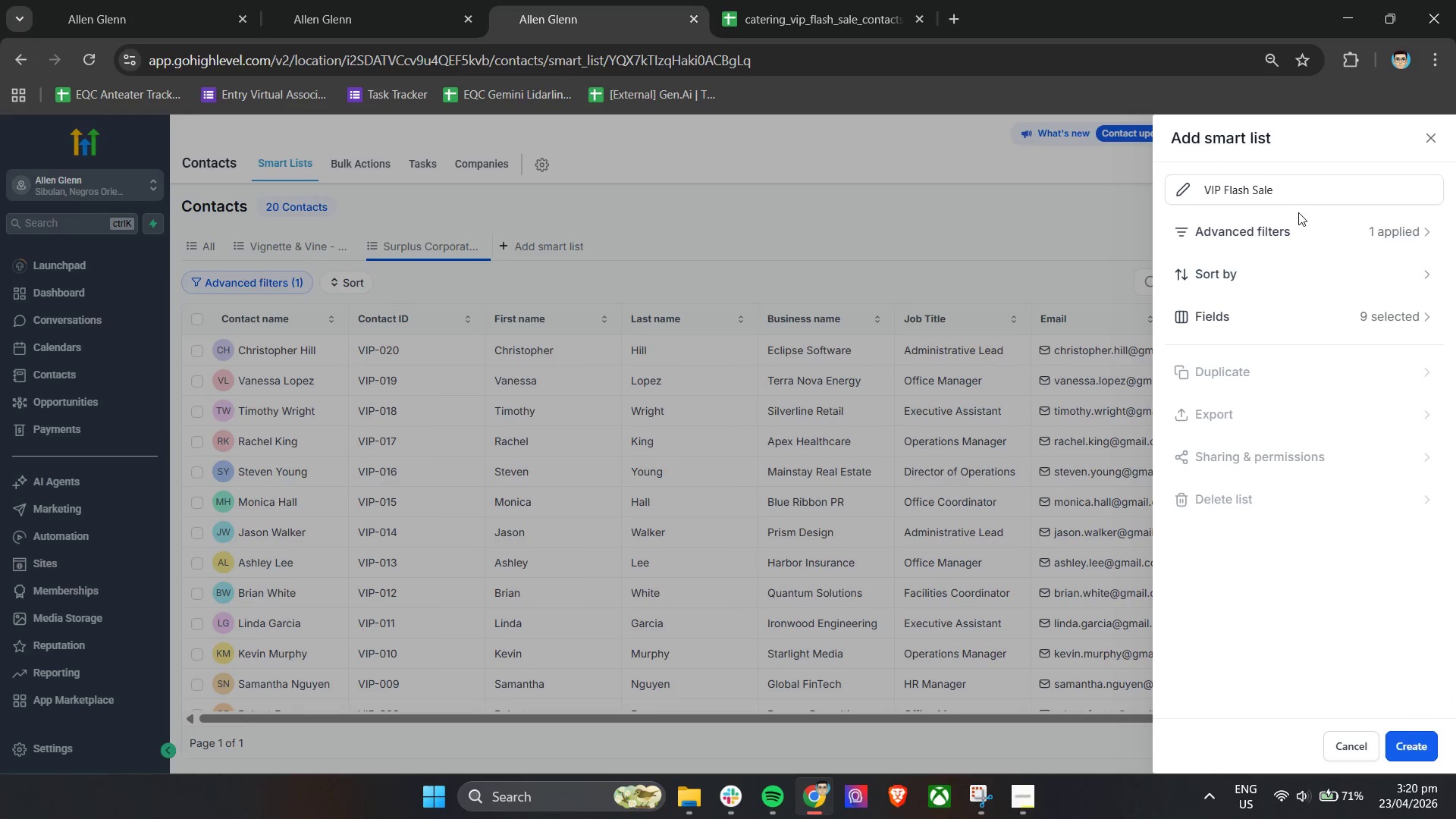 
left_click([1312, 234])
 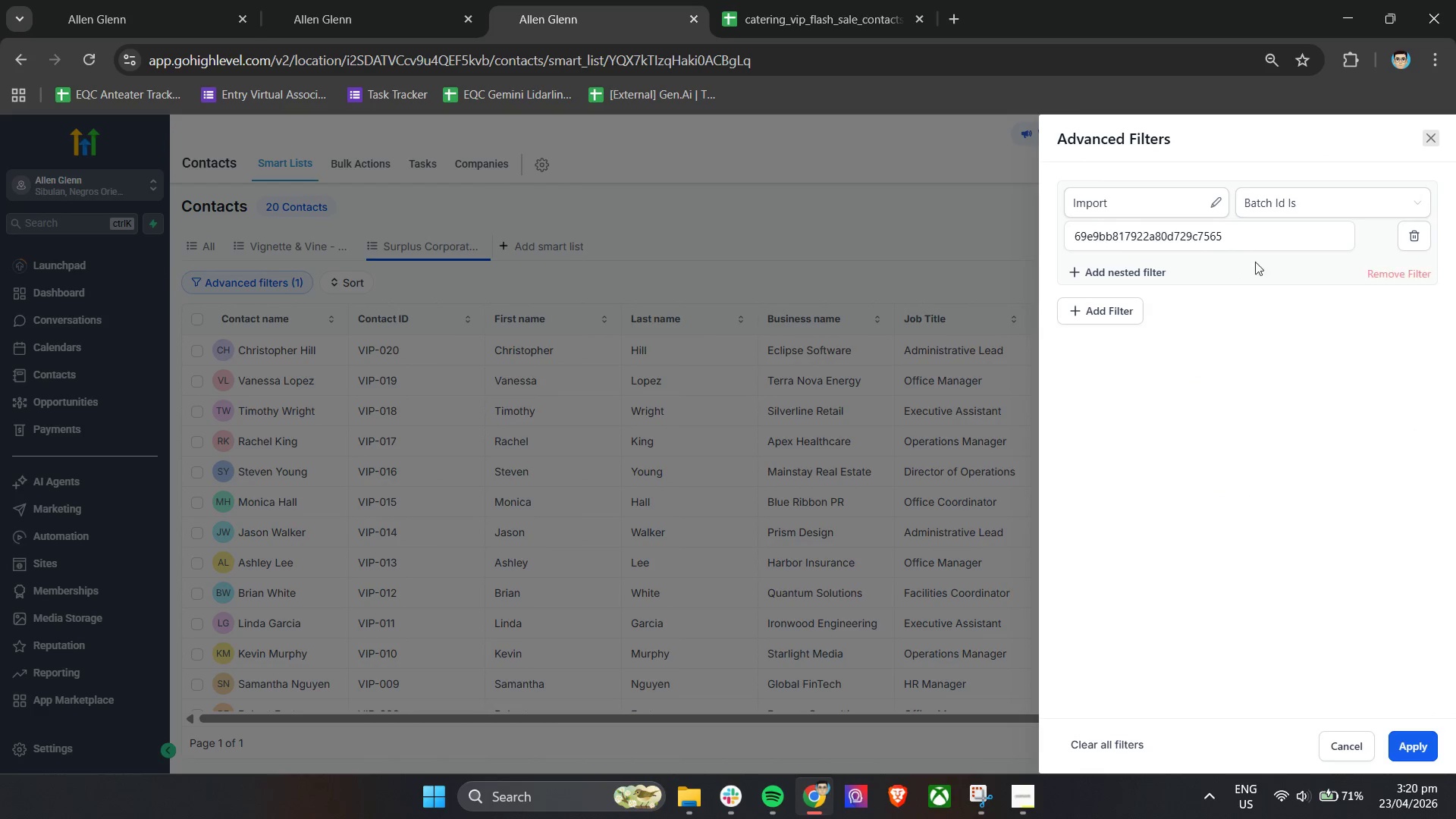 
left_click_drag(start_coordinate=[1282, 241], to_coordinate=[1047, 240])
 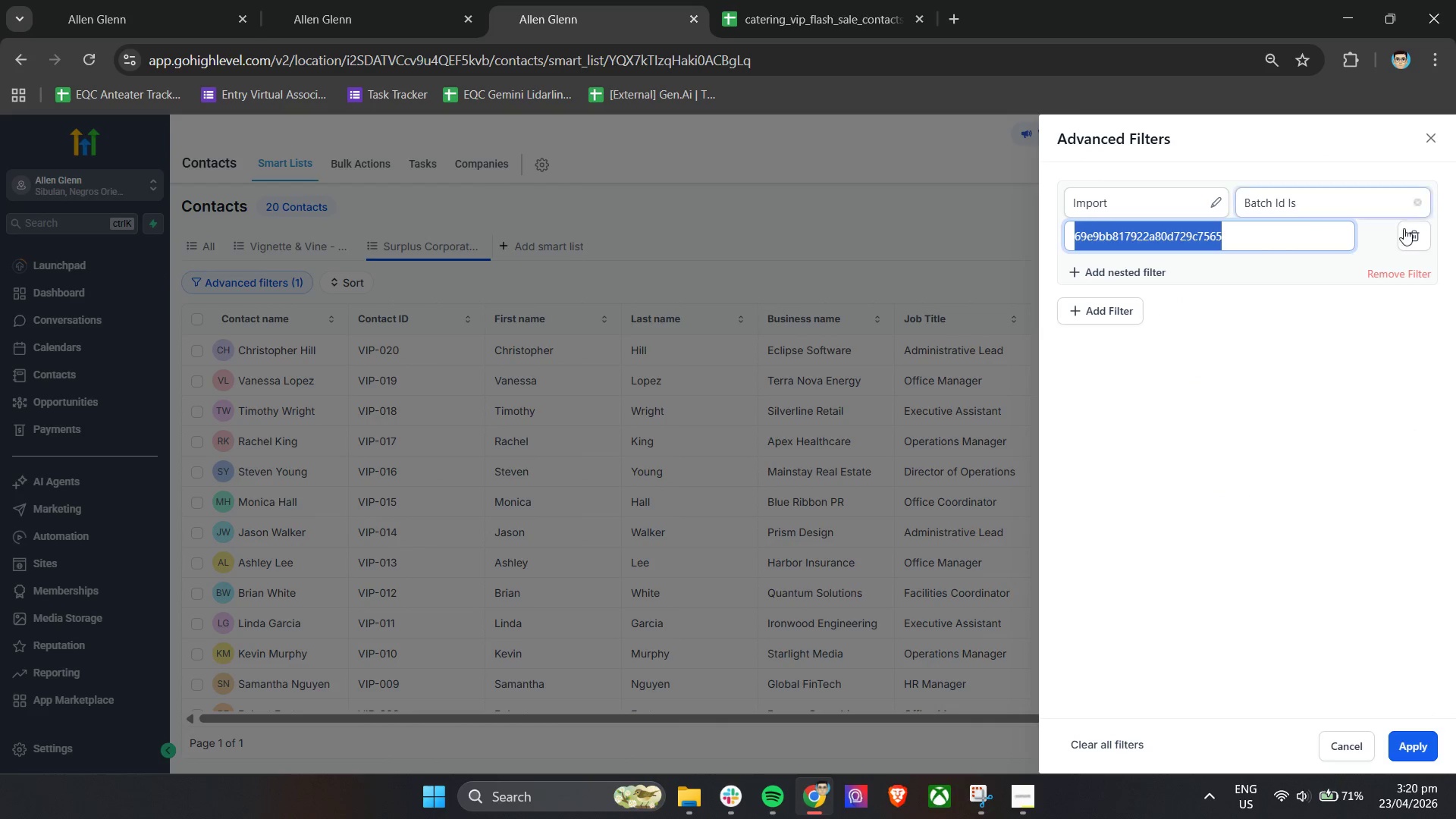 
left_click([1418, 240])
 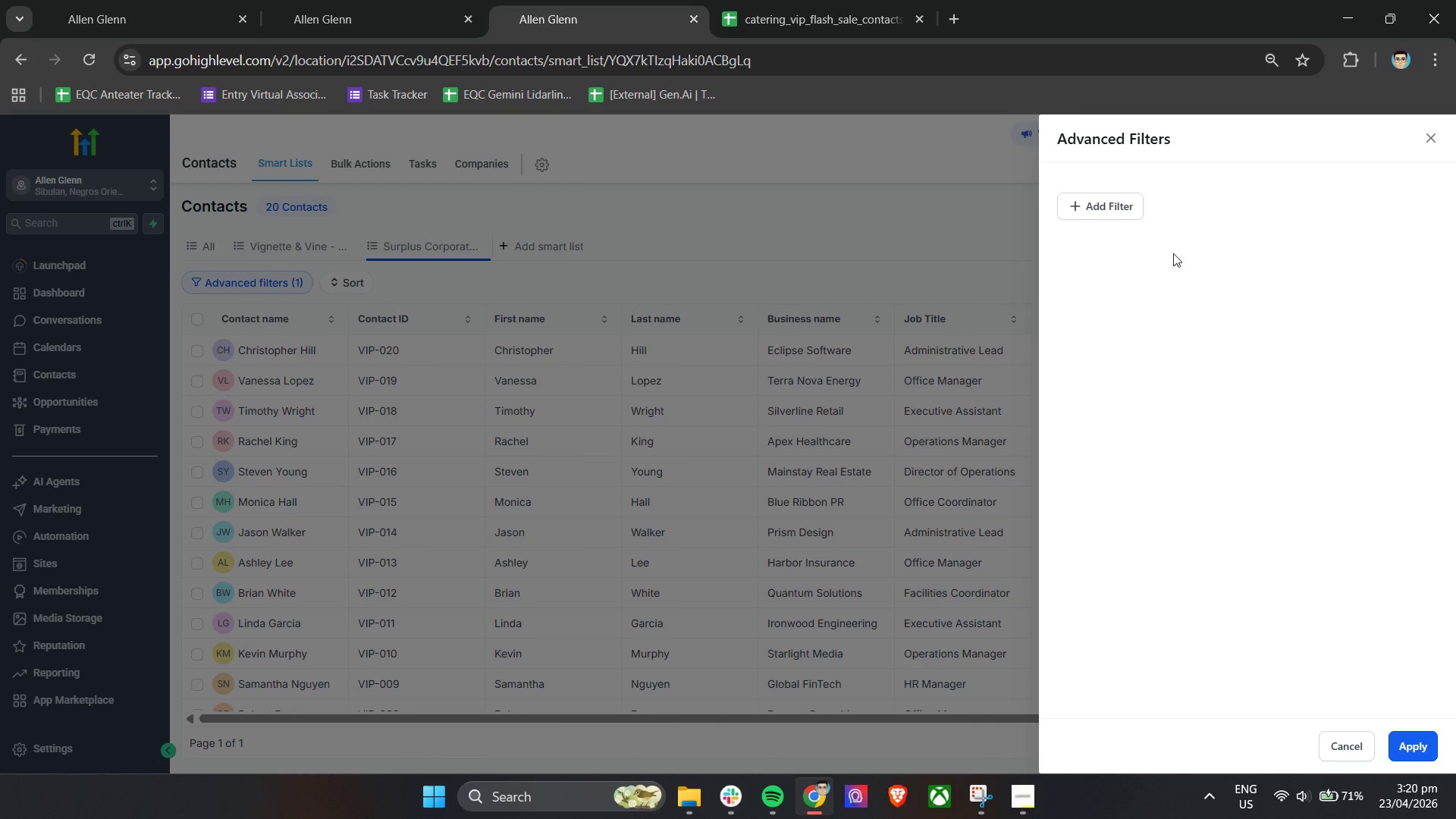 
left_click([1111, 204])
 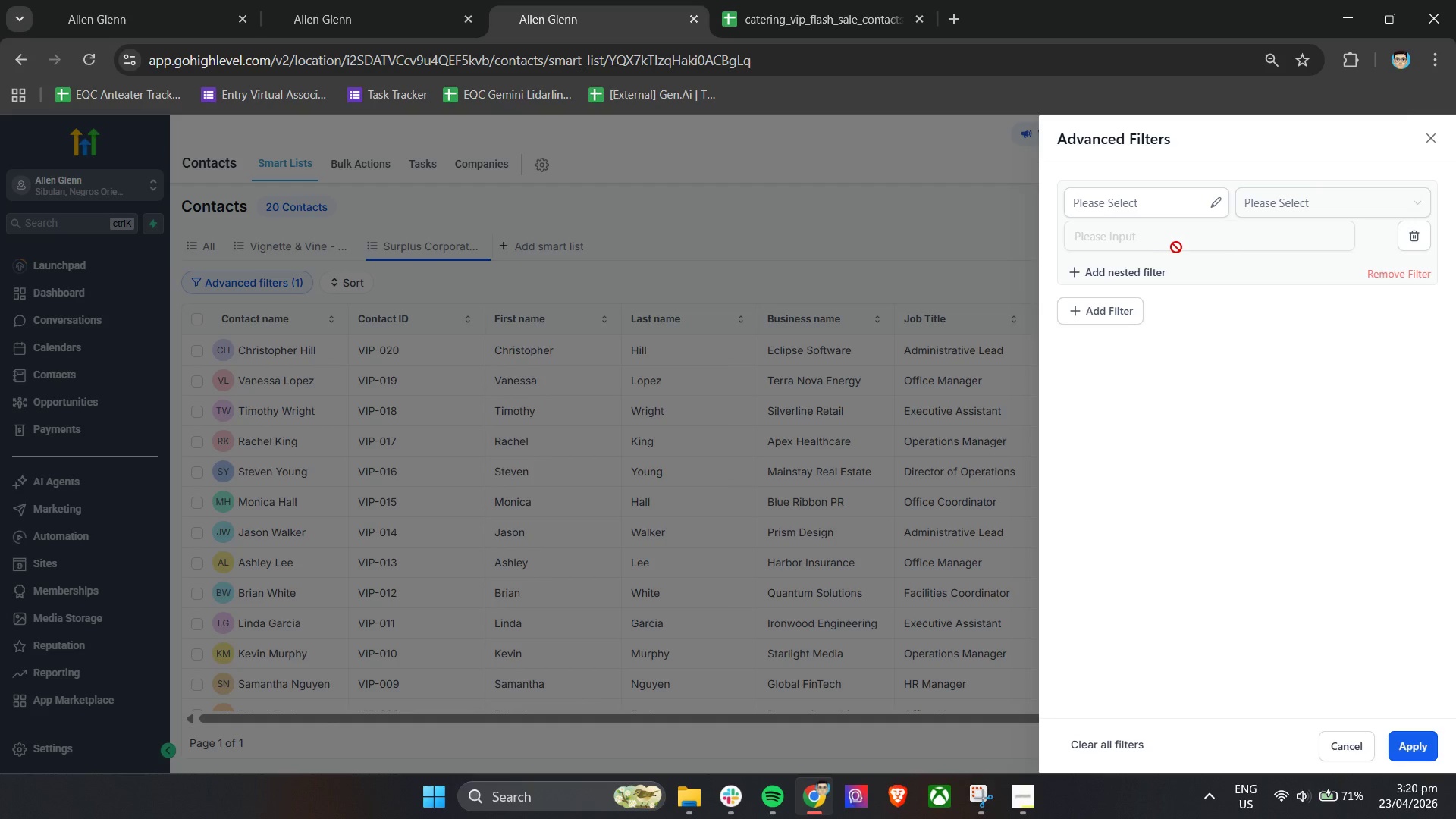 
left_click([1188, 200])
 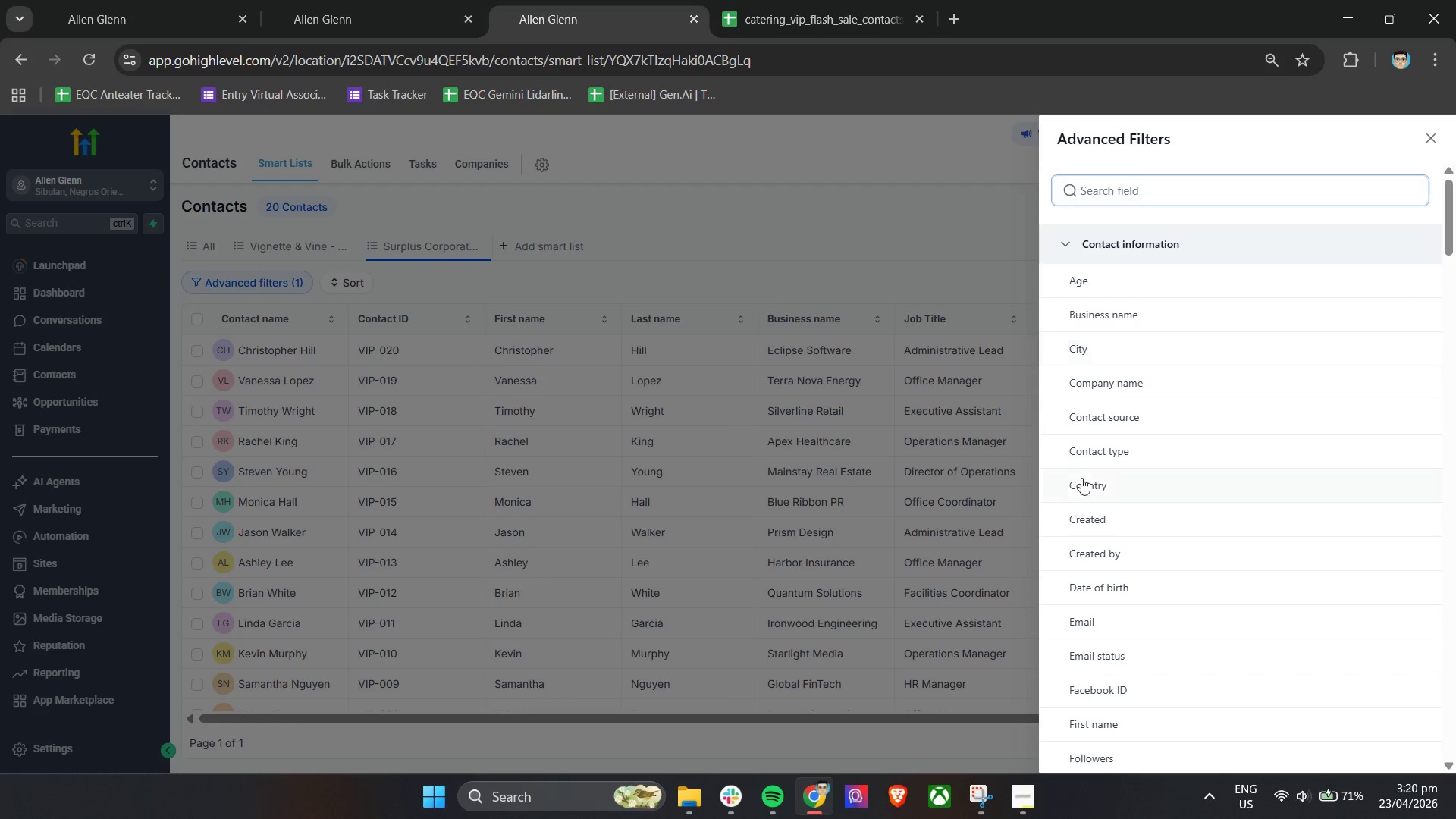 
scroll: coordinate [1116, 581], scroll_direction: down, amount: 7.0
 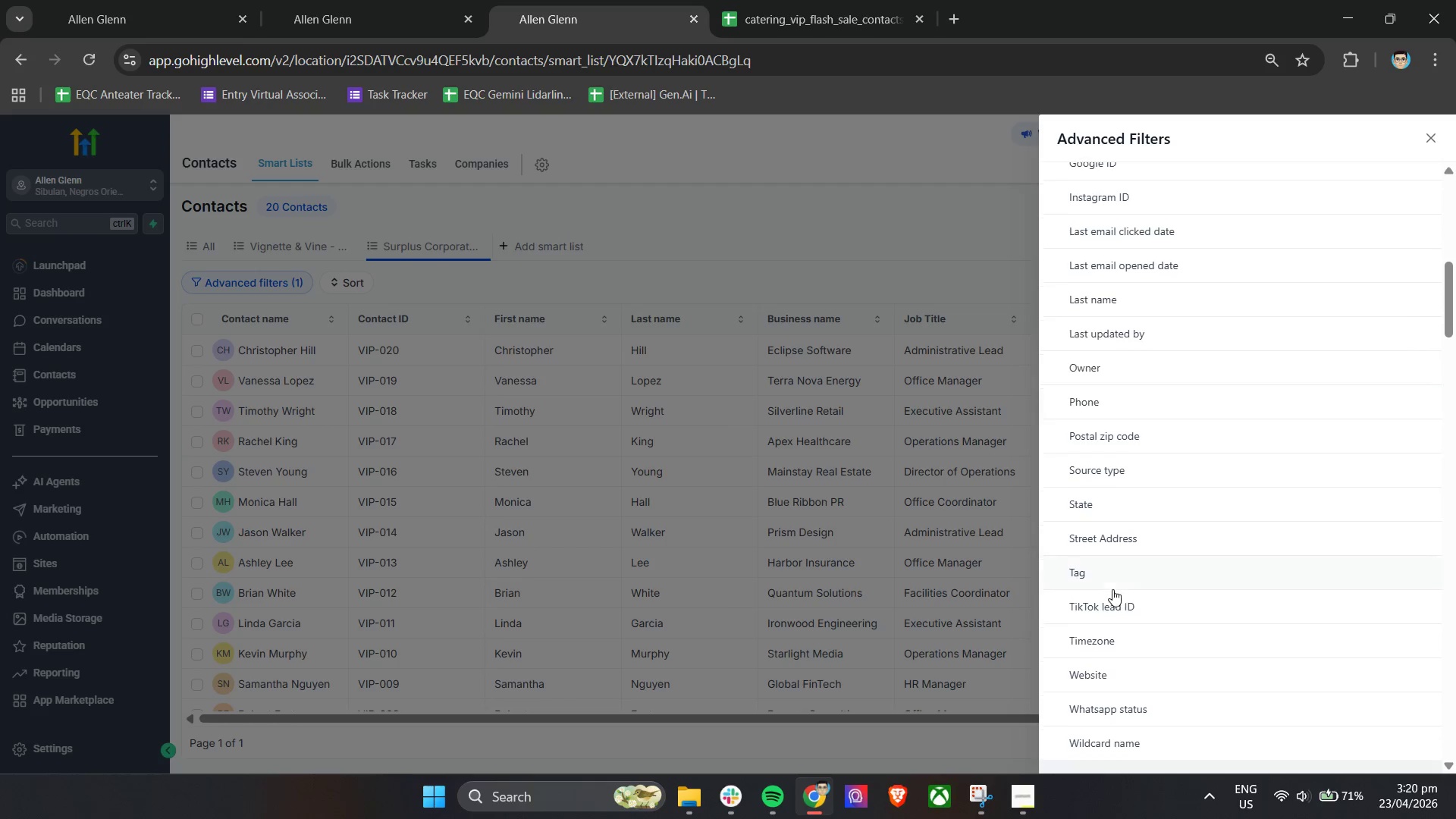 
left_click([1117, 571])
 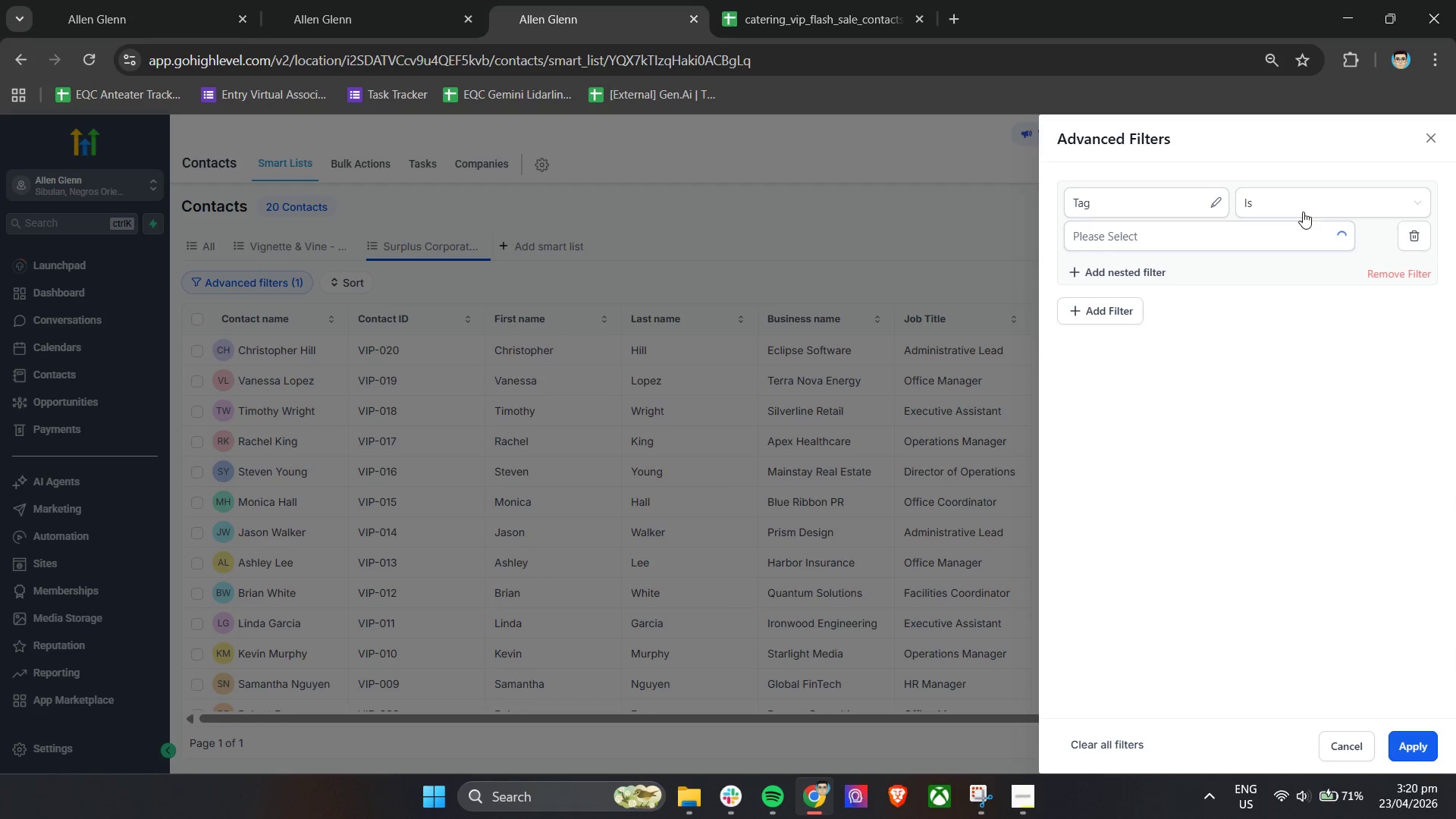 
left_click([1305, 201])
 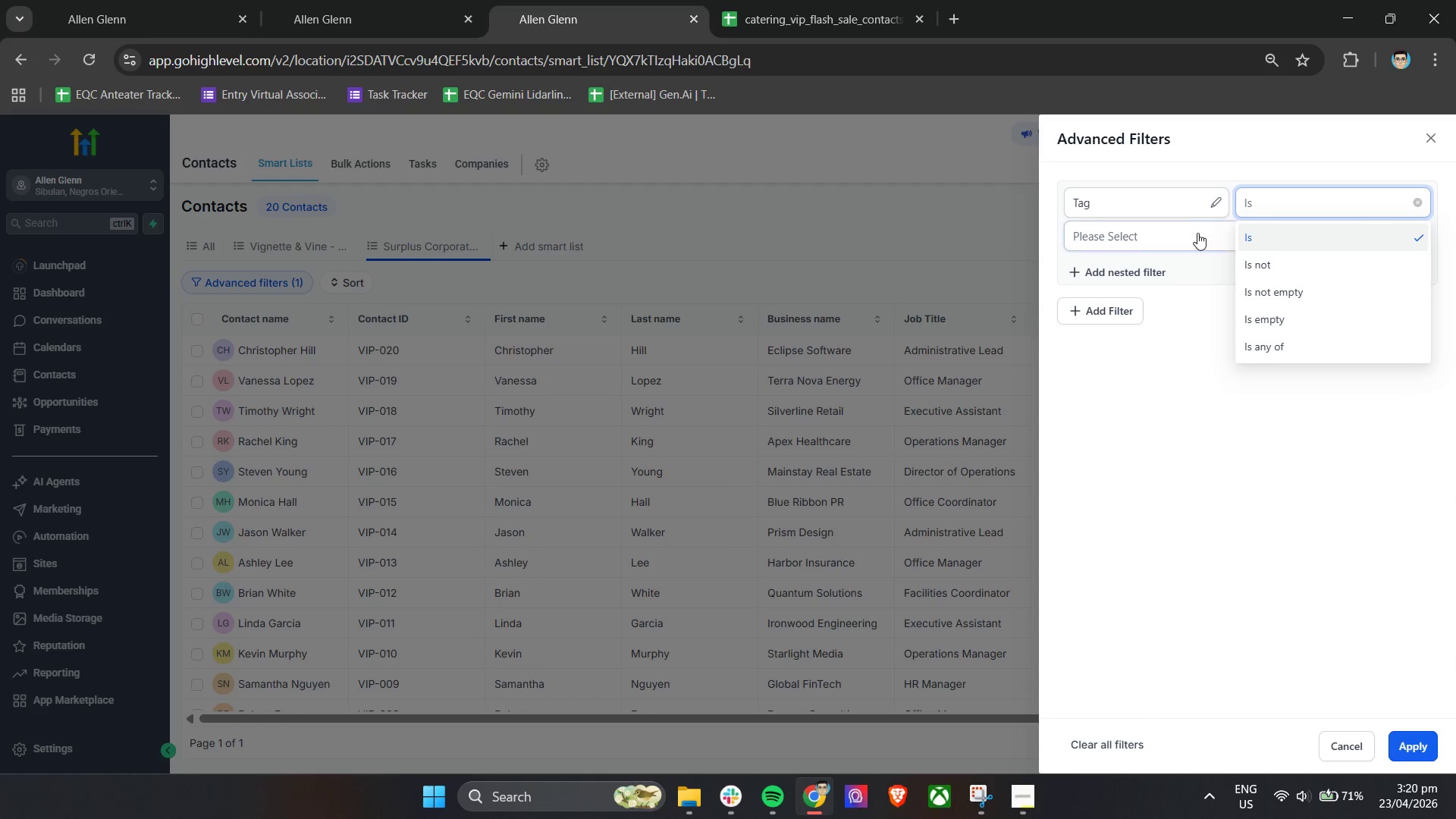 
left_click([1191, 235])
 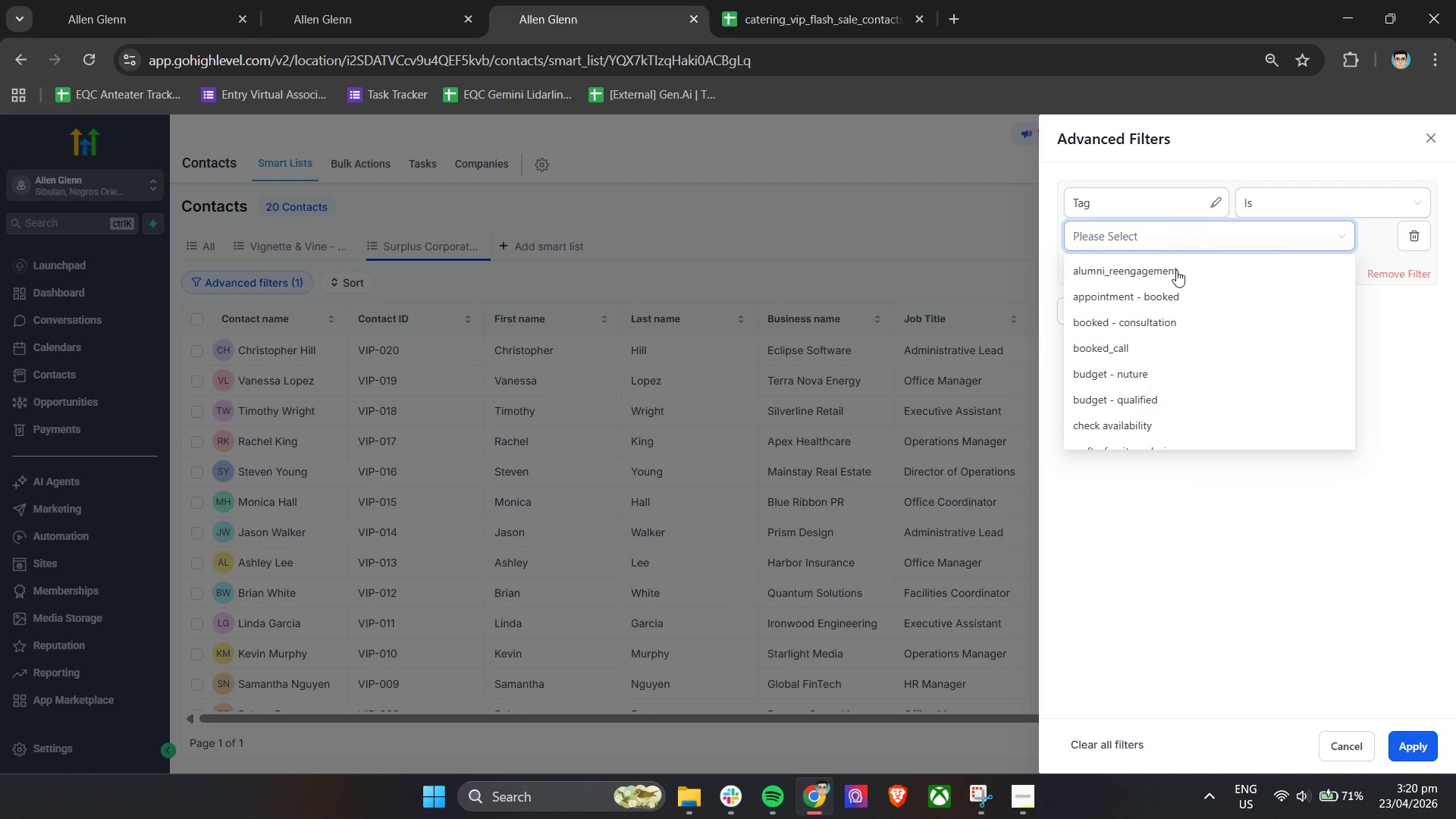 
scroll: coordinate [1158, 421], scroll_direction: down, amount: 8.0
 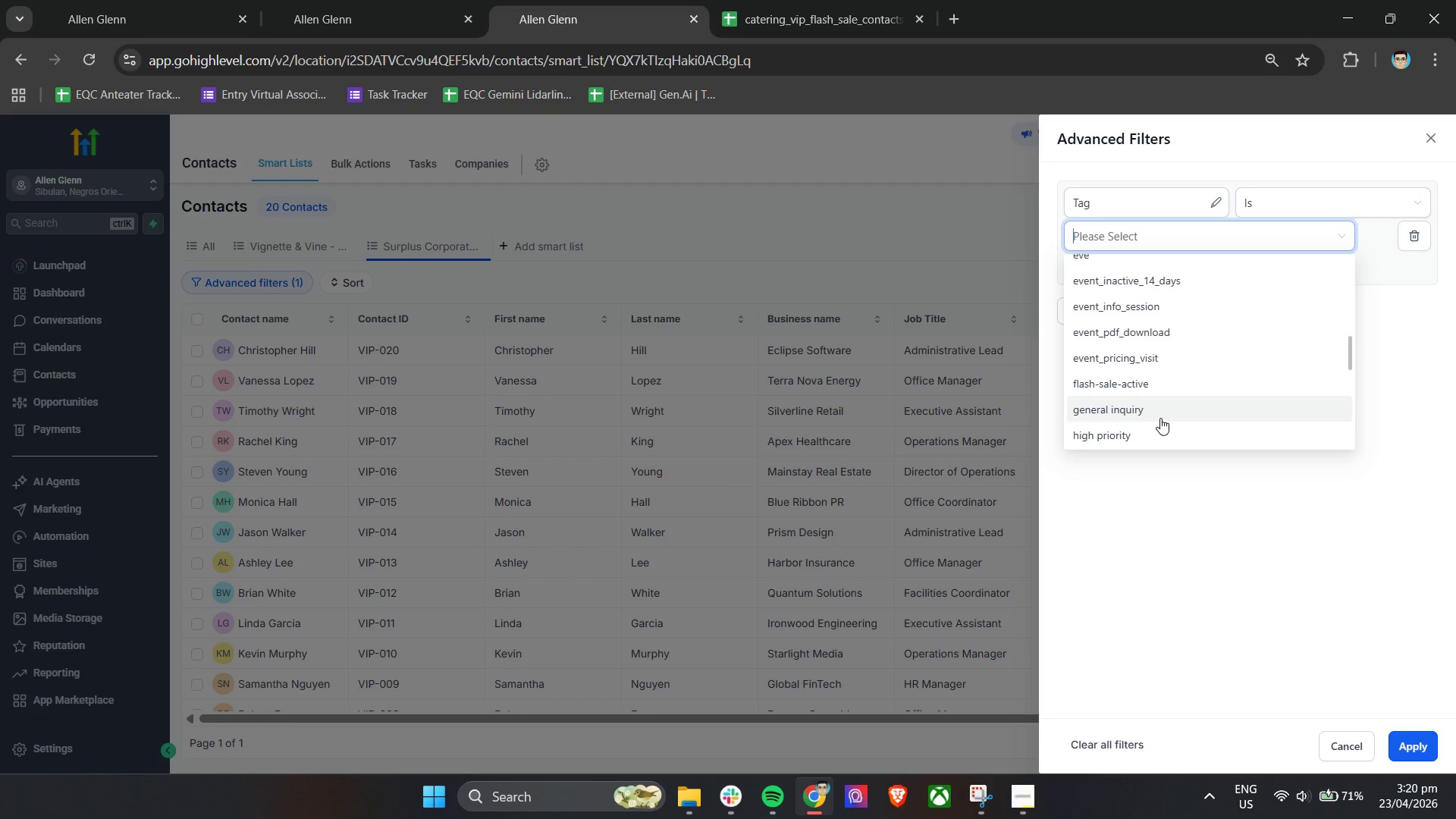 
left_click([1171, 382])
 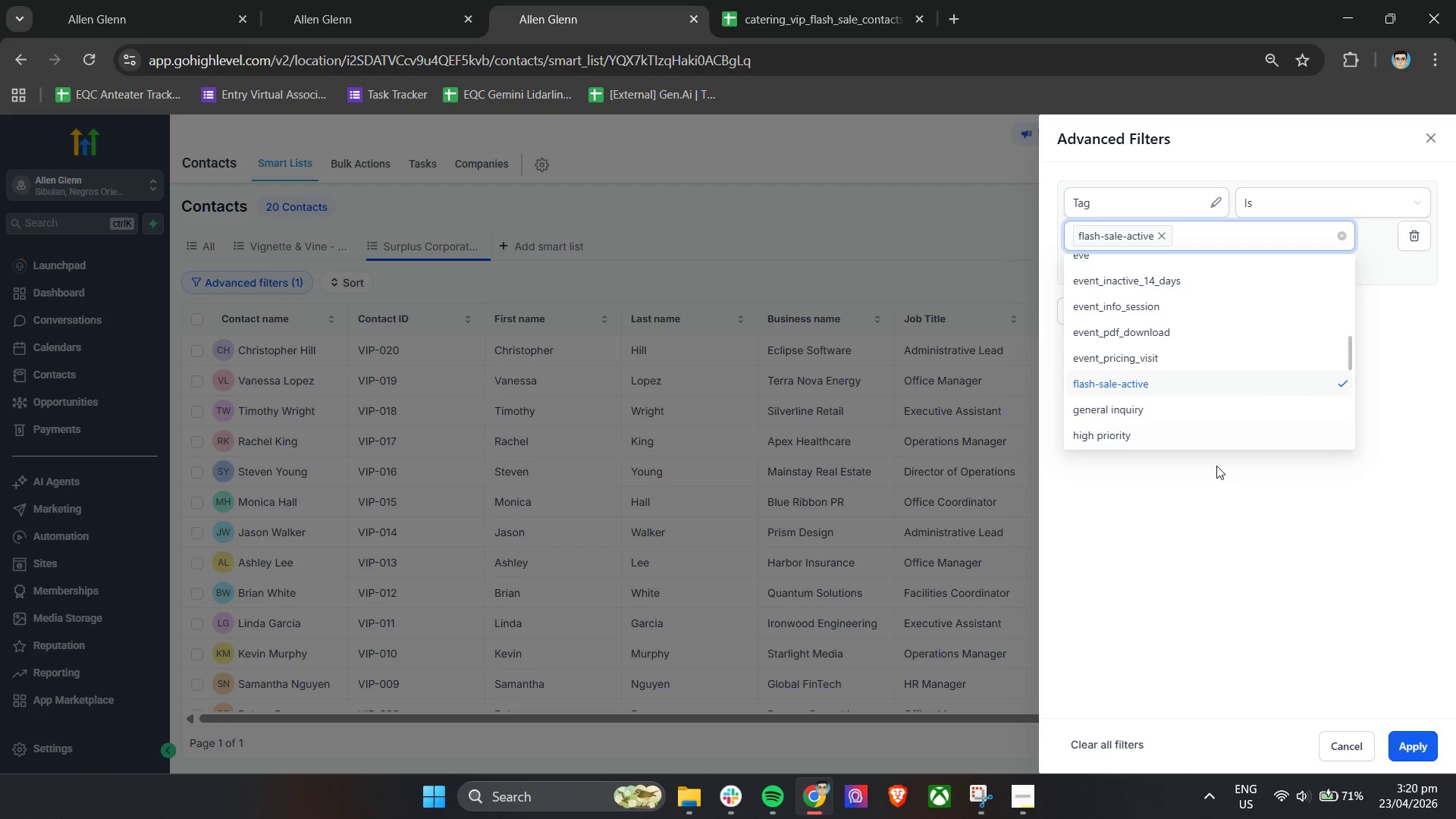 
left_click([1213, 510])
 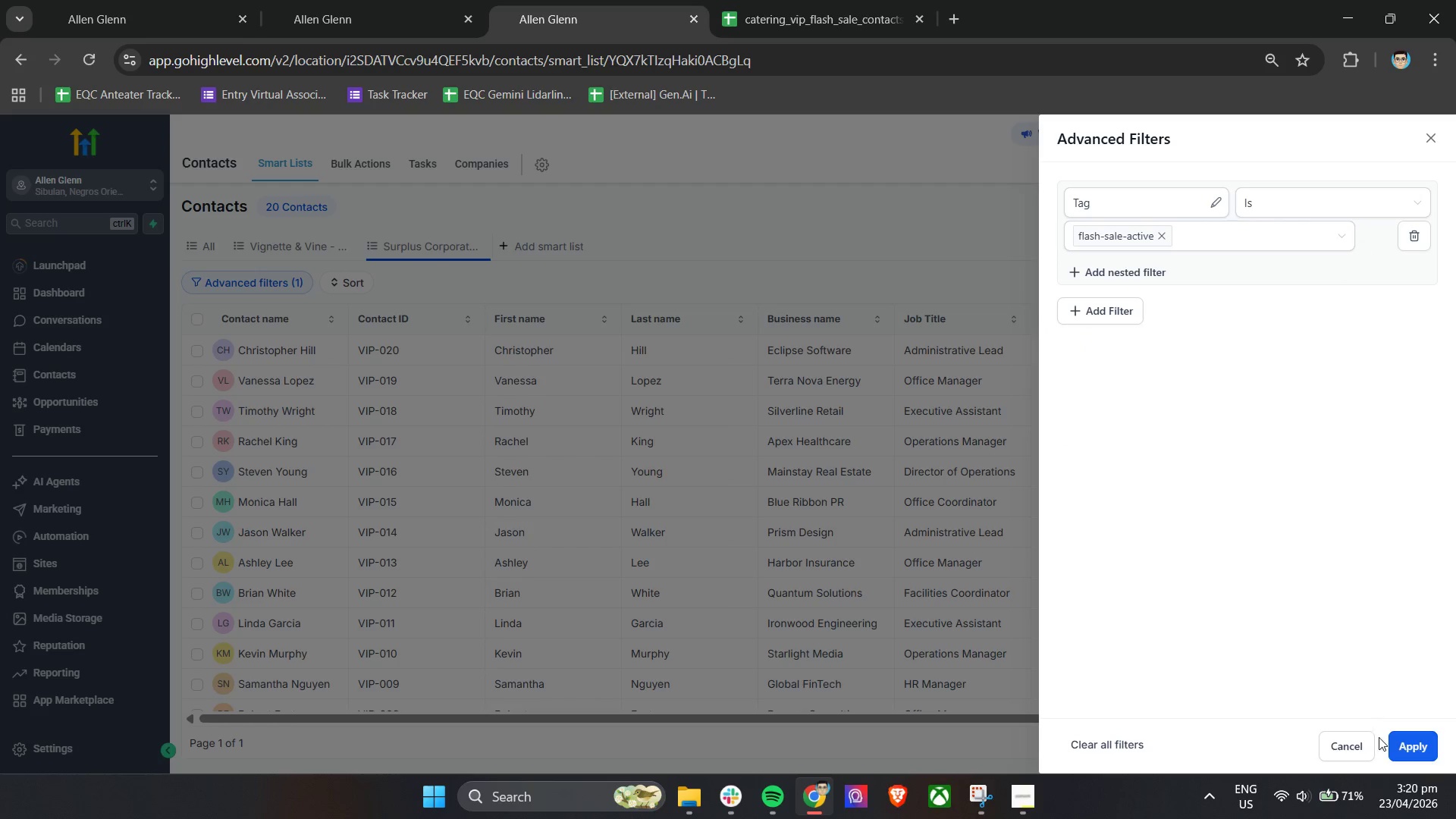 
left_click([1406, 742])
 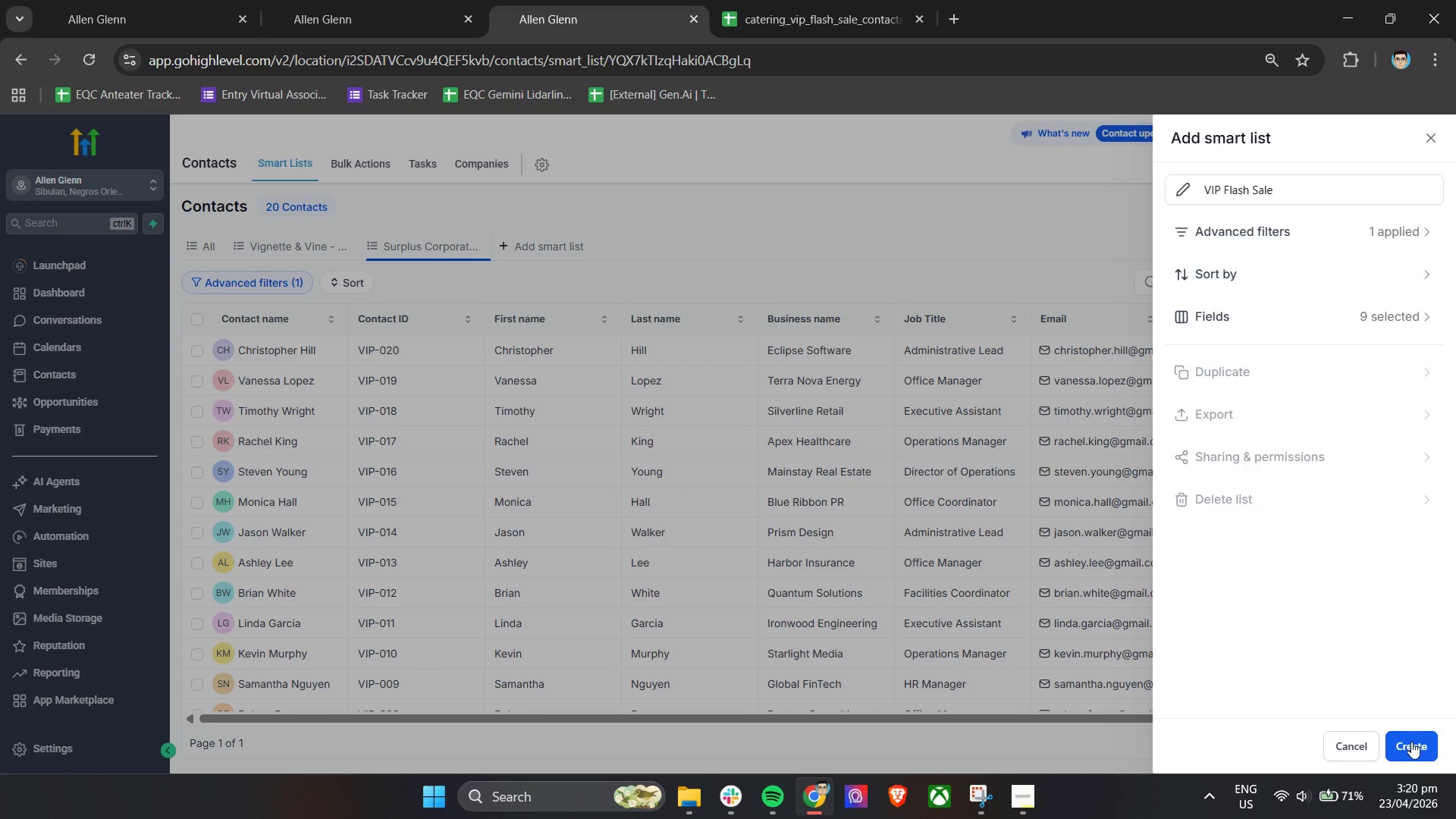 
wait(6.33)
 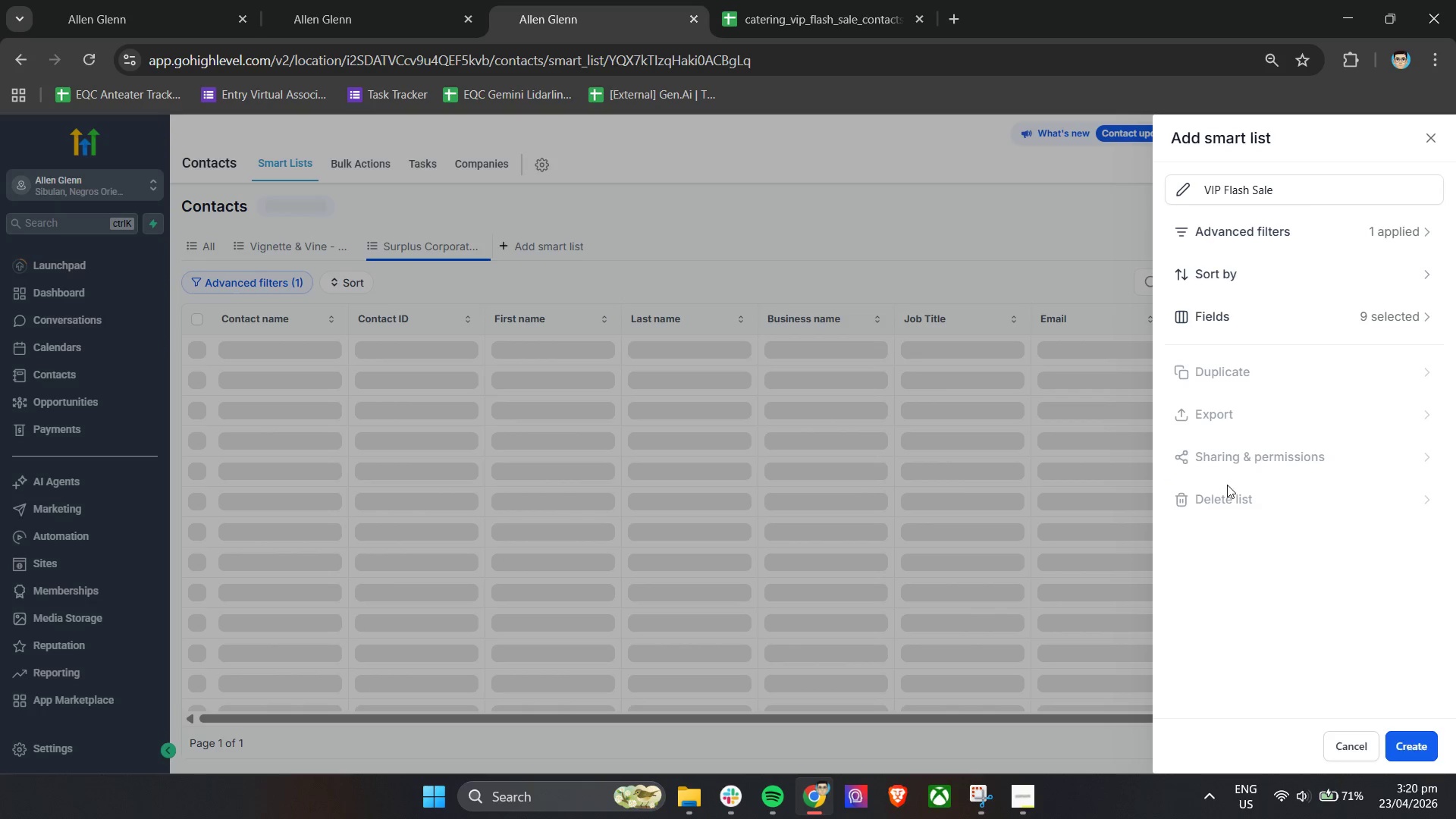 
left_click([1329, 318])
 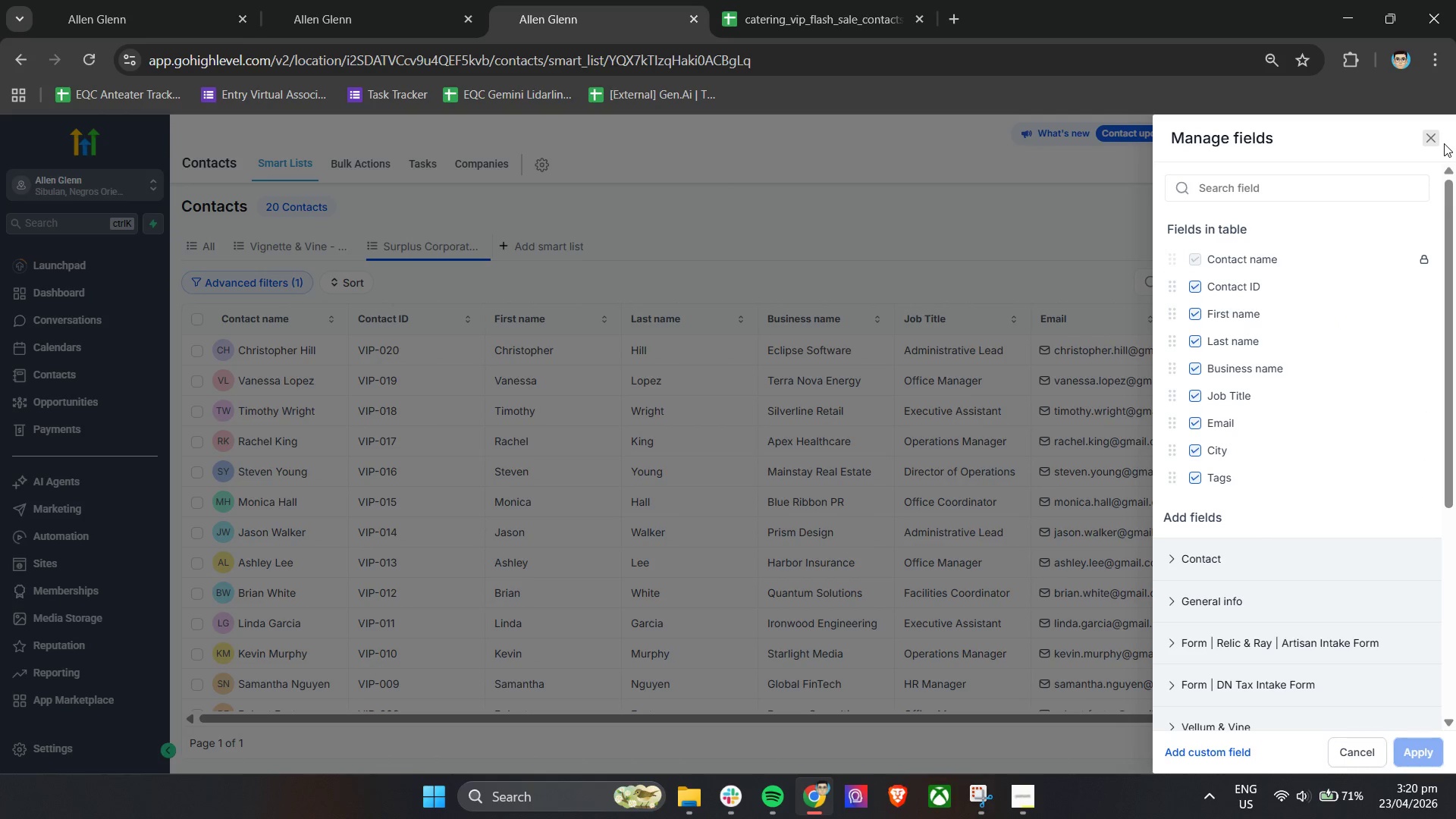 
left_click([1438, 139])